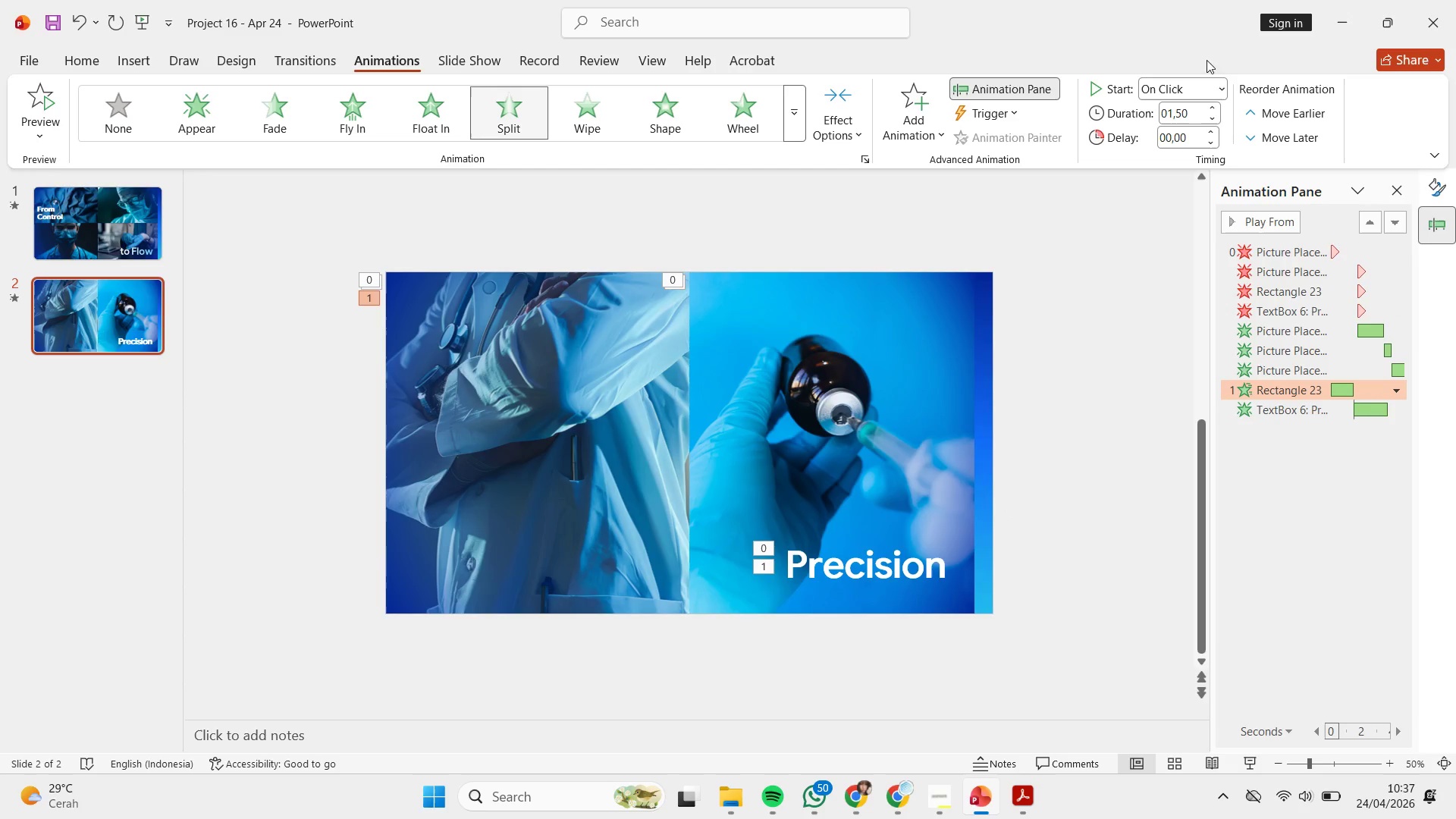 
left_click([1203, 88])
 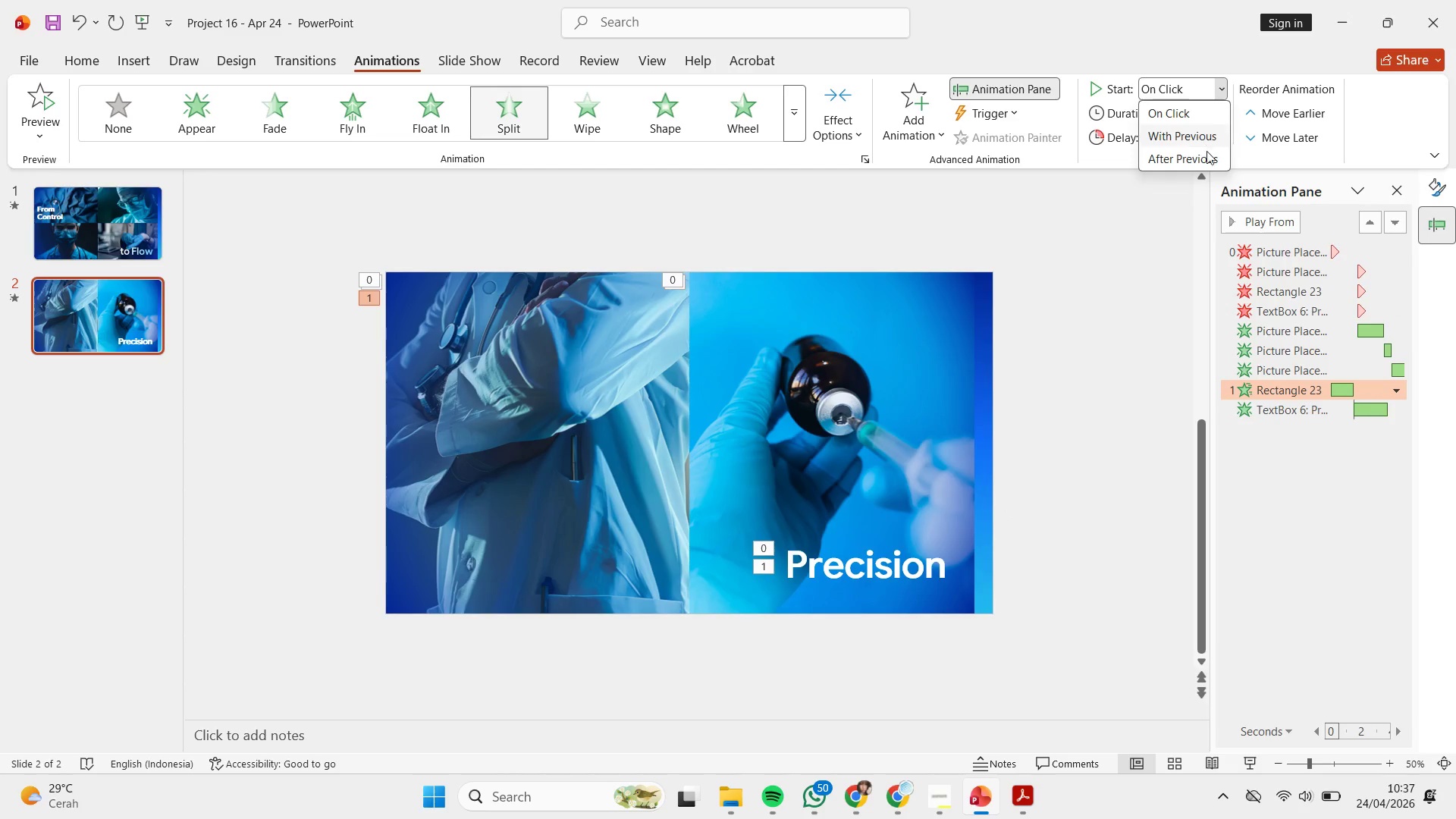 
left_click([1207, 158])
 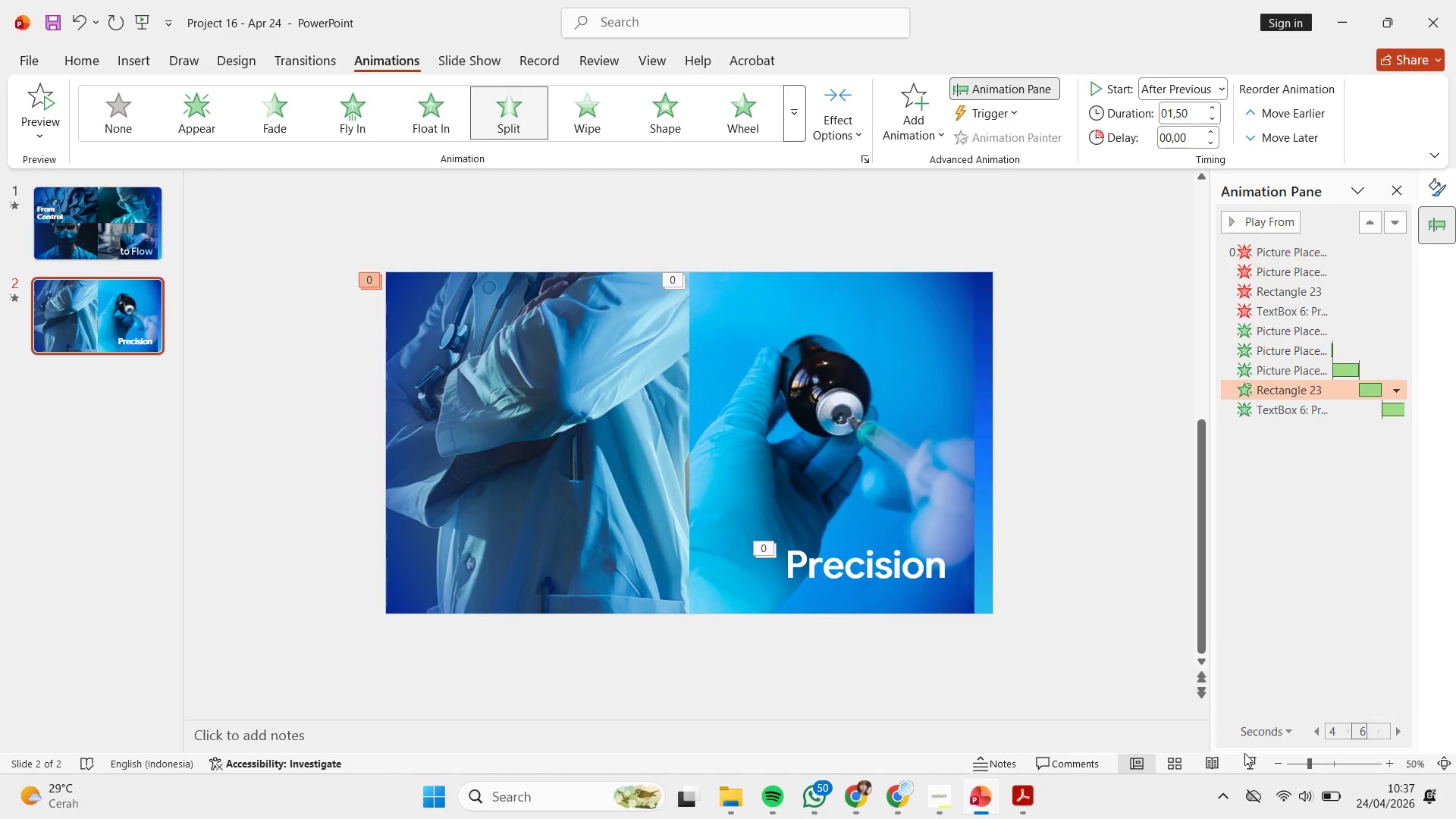 
left_click([1250, 763])
 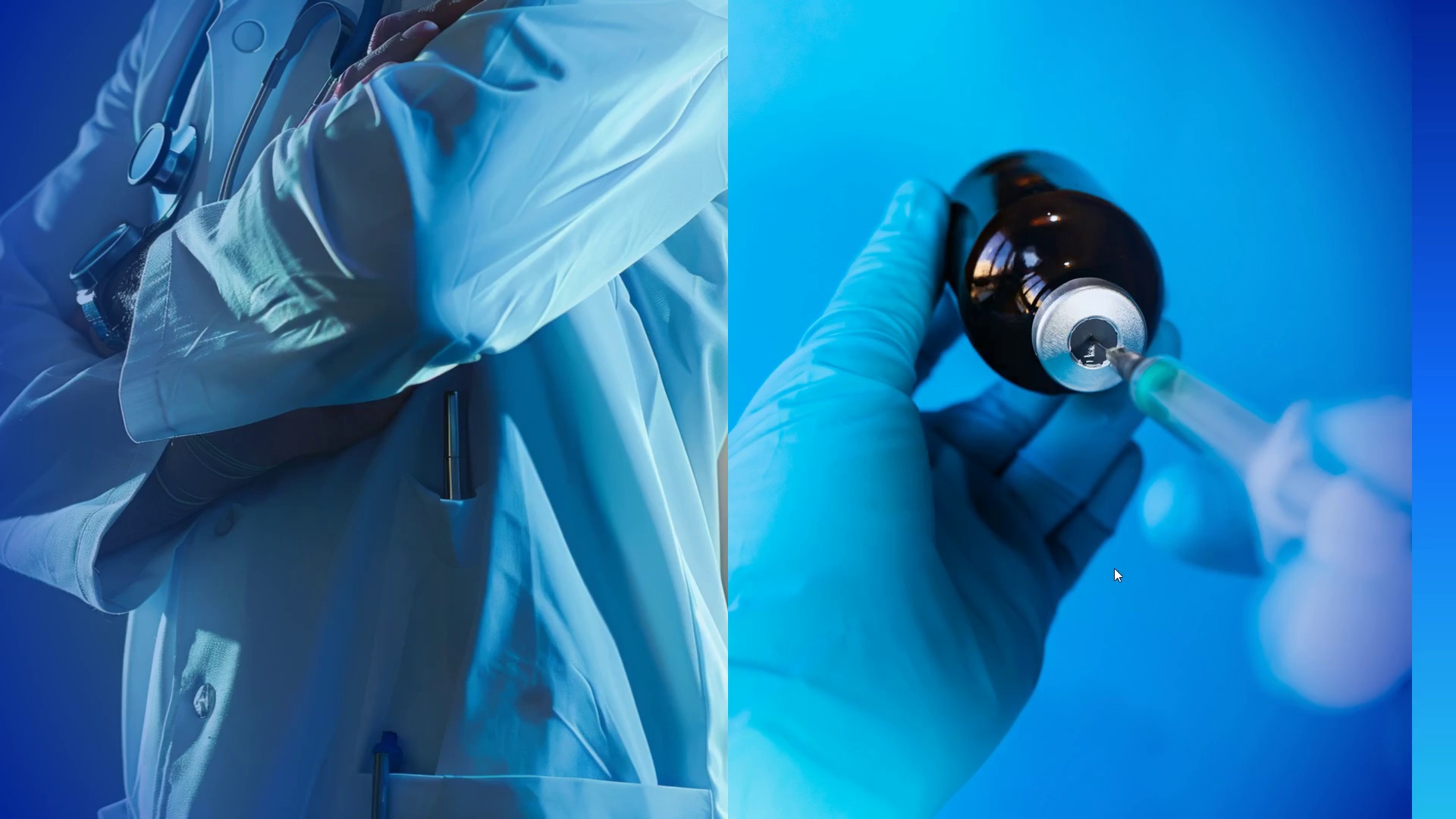 
wait(12.08)
 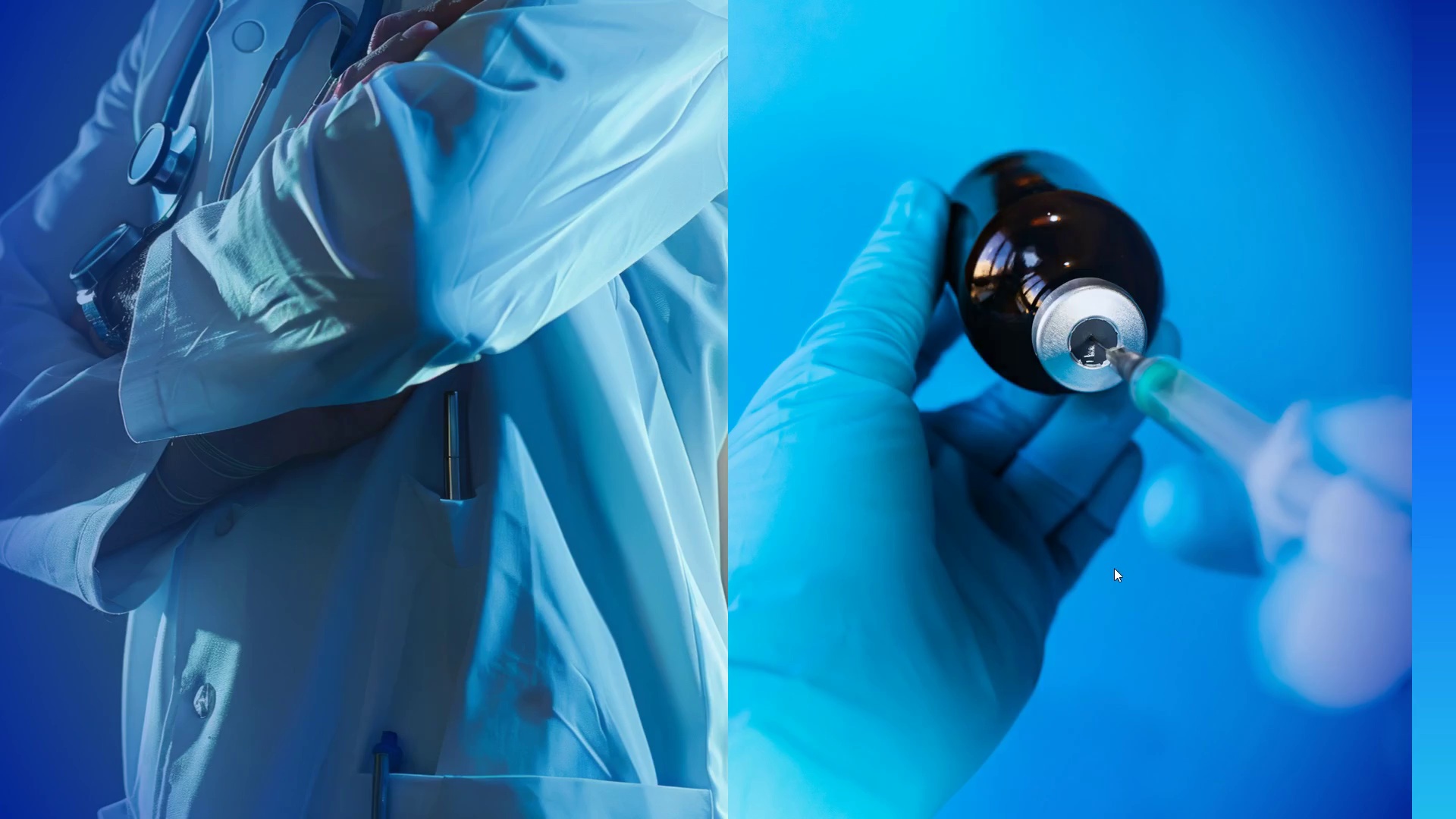 
key(Escape)
 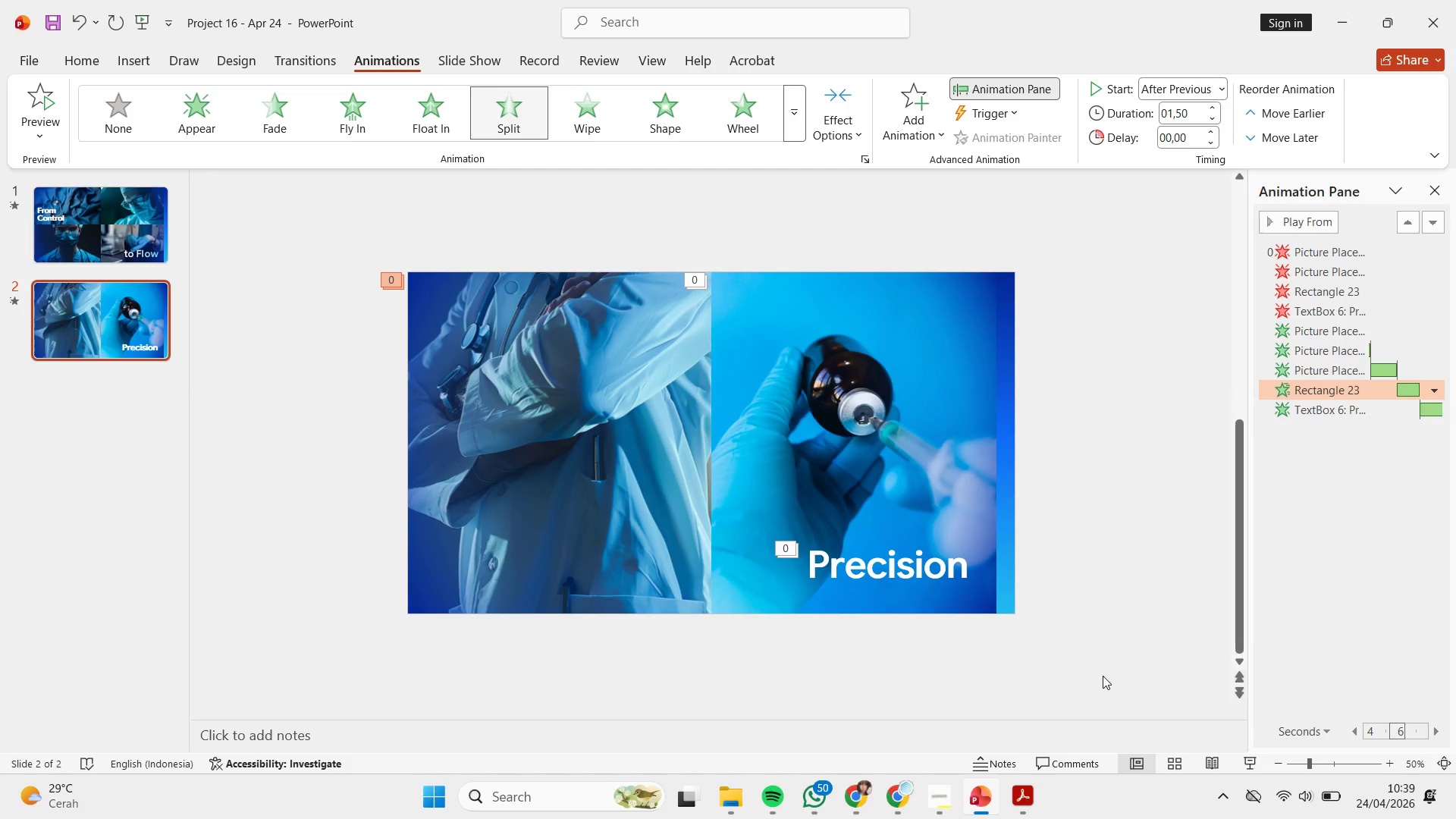 
wait(65.0)
 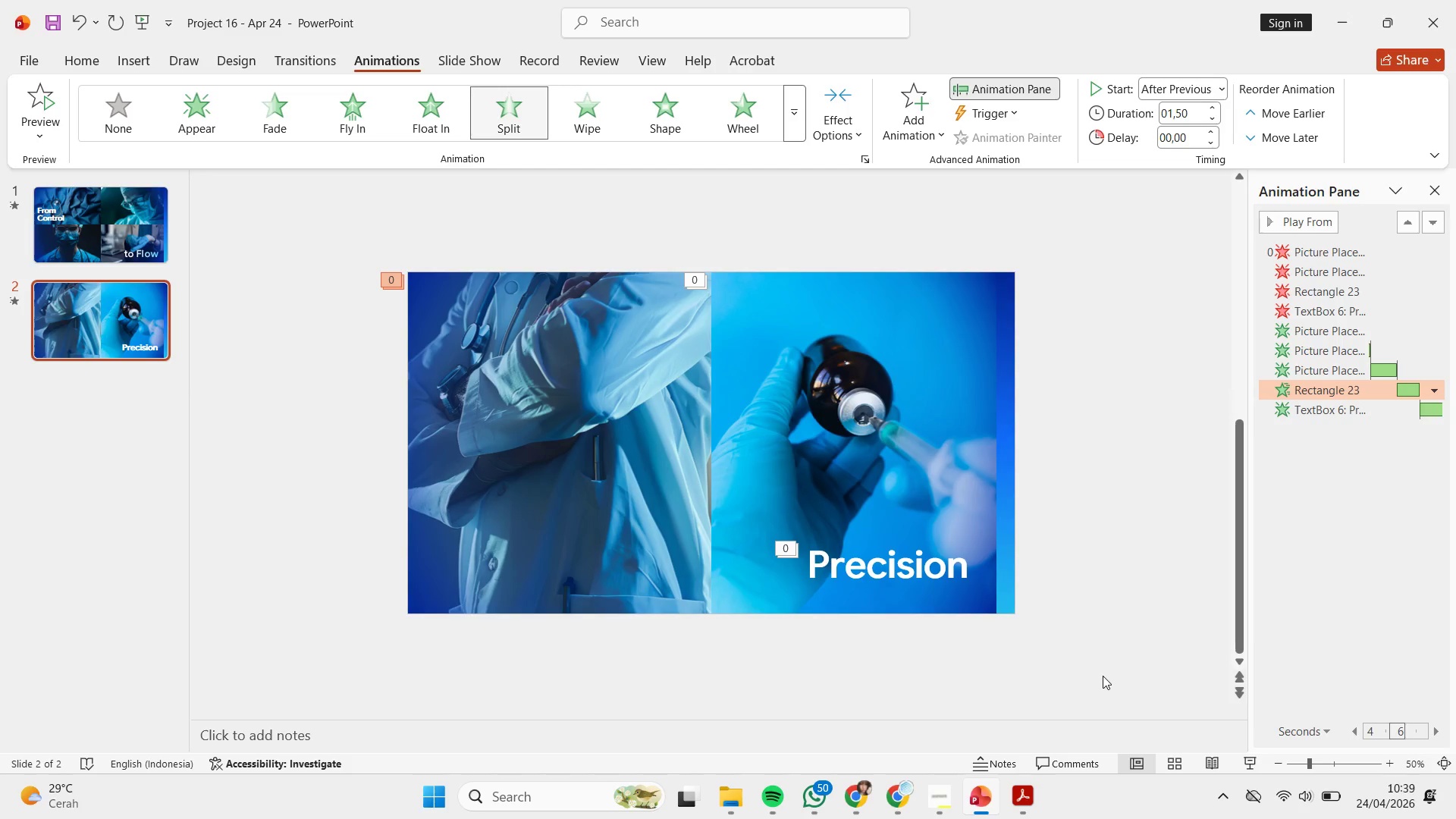 
left_click_drag(start_coordinate=[315, 235], to_coordinate=[1258, 689])
 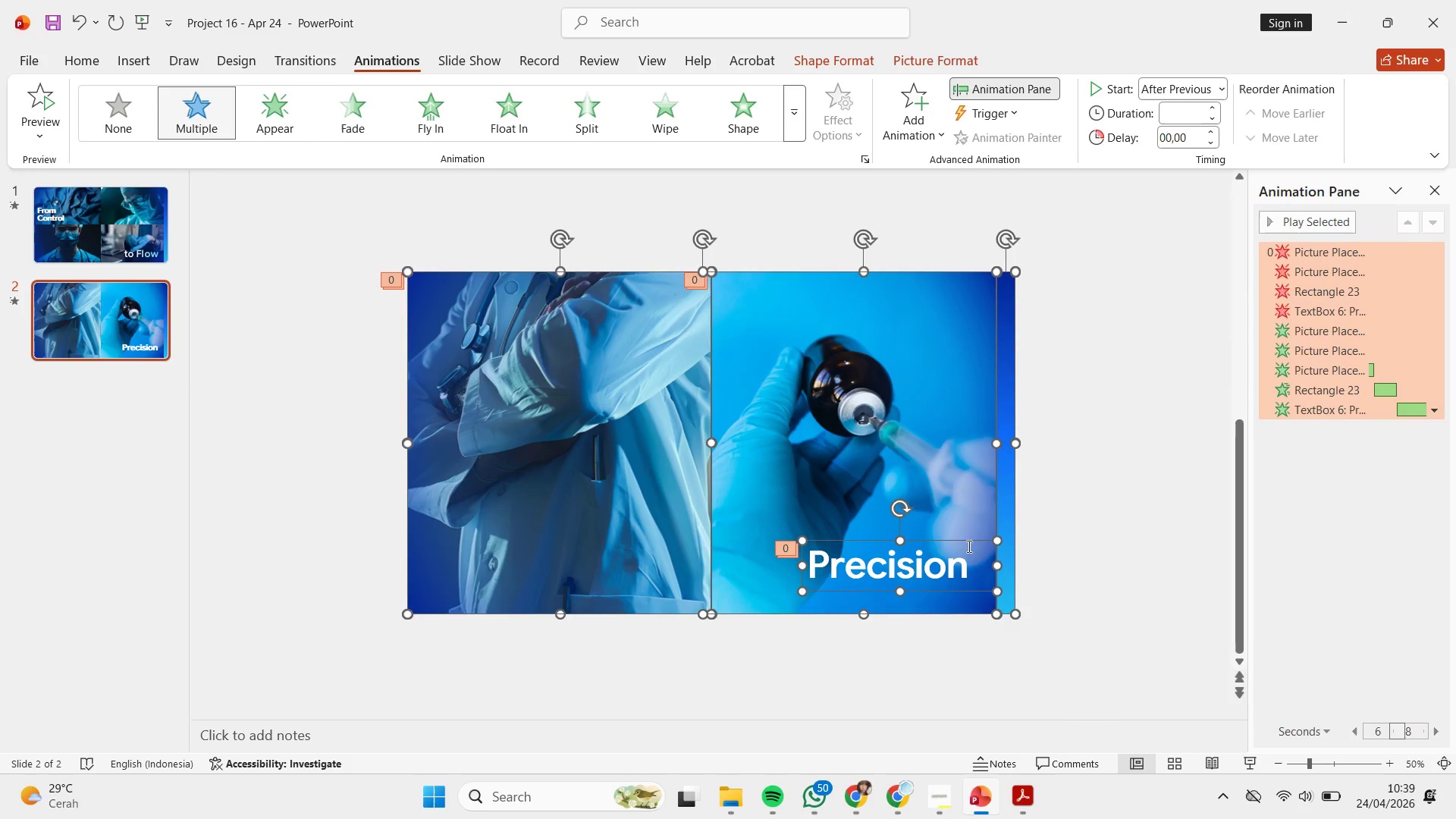 
left_click([1072, 543])
 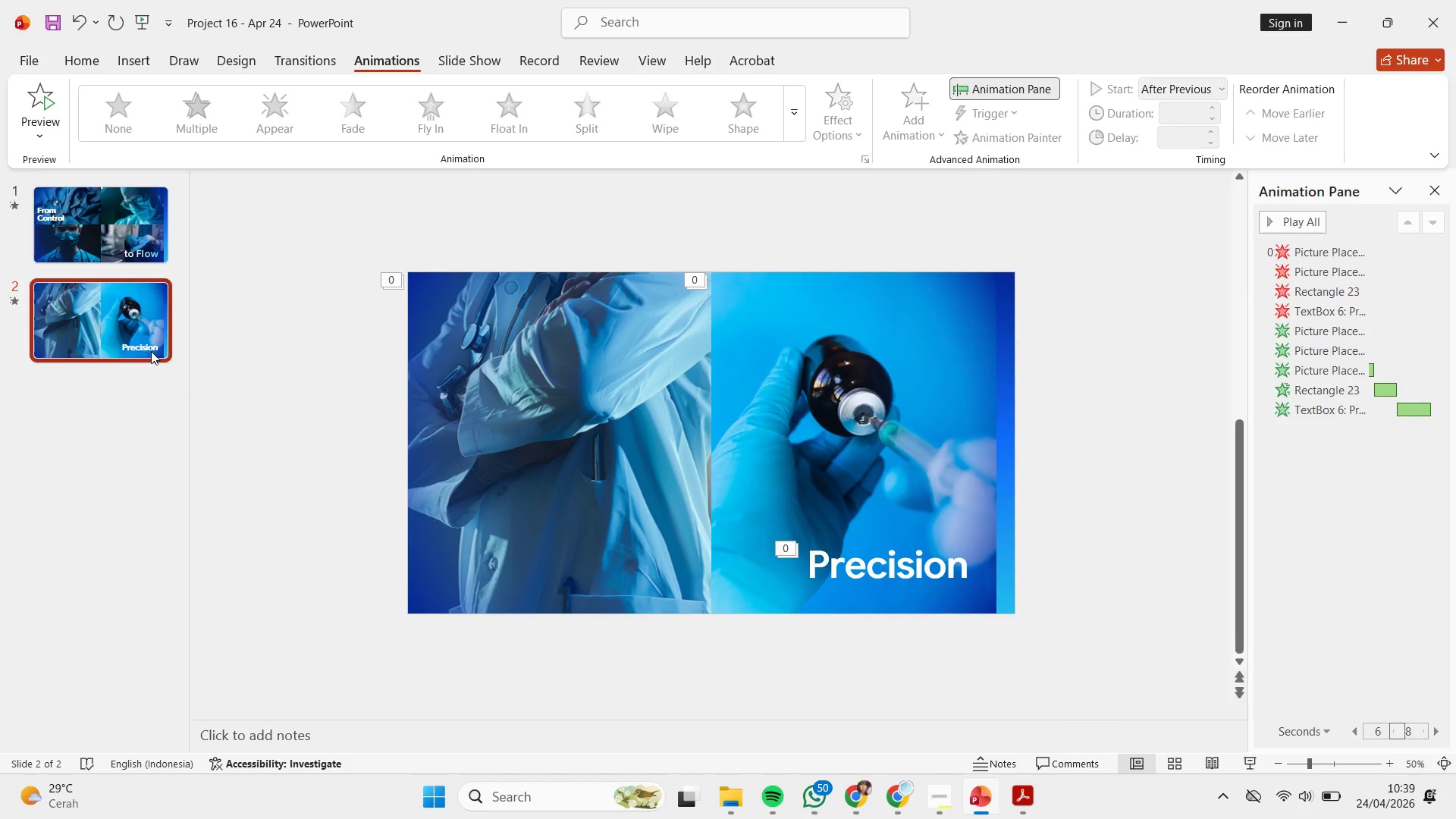 
left_click([151, 351])
 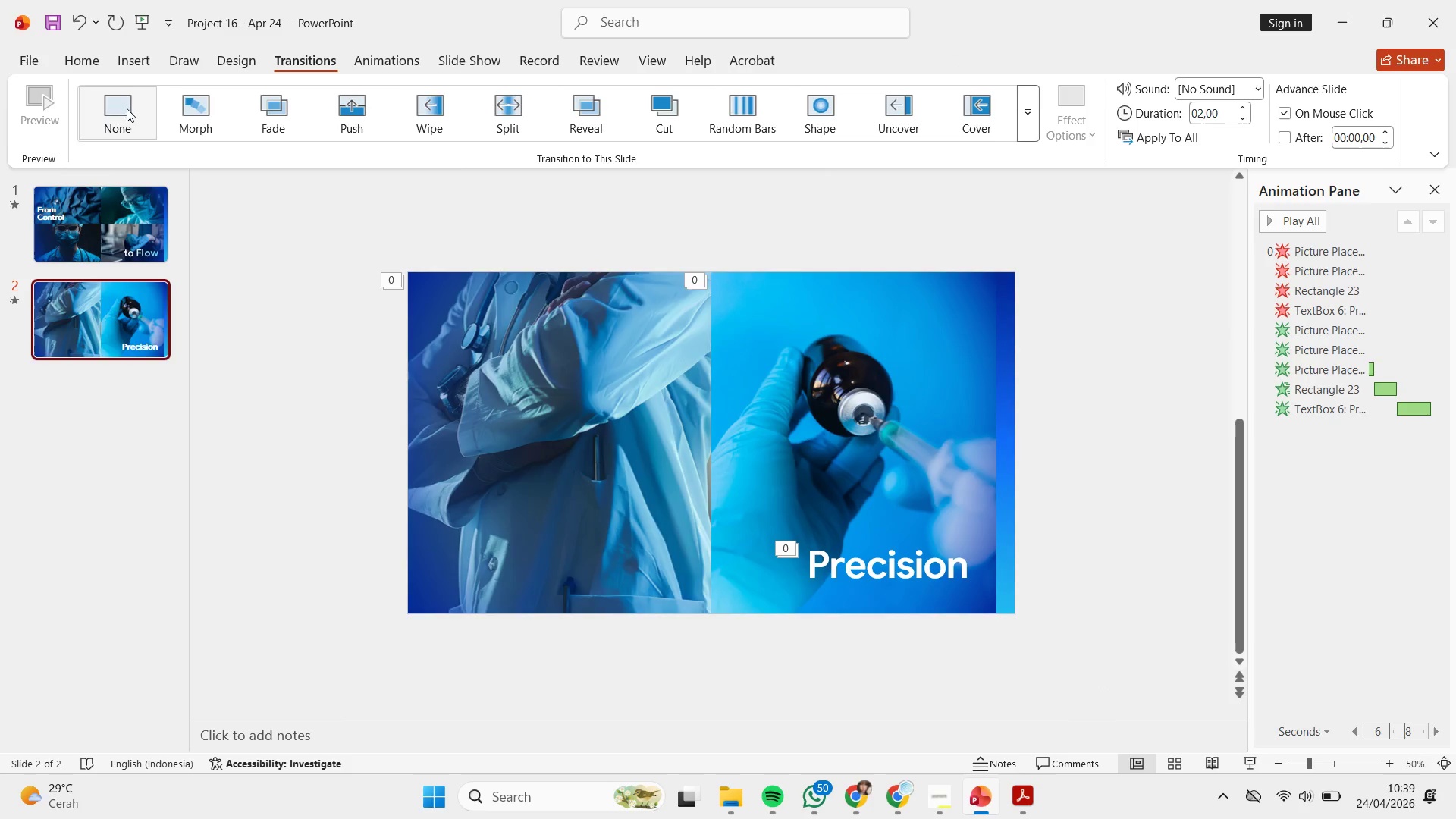 
left_click([89, 124])
 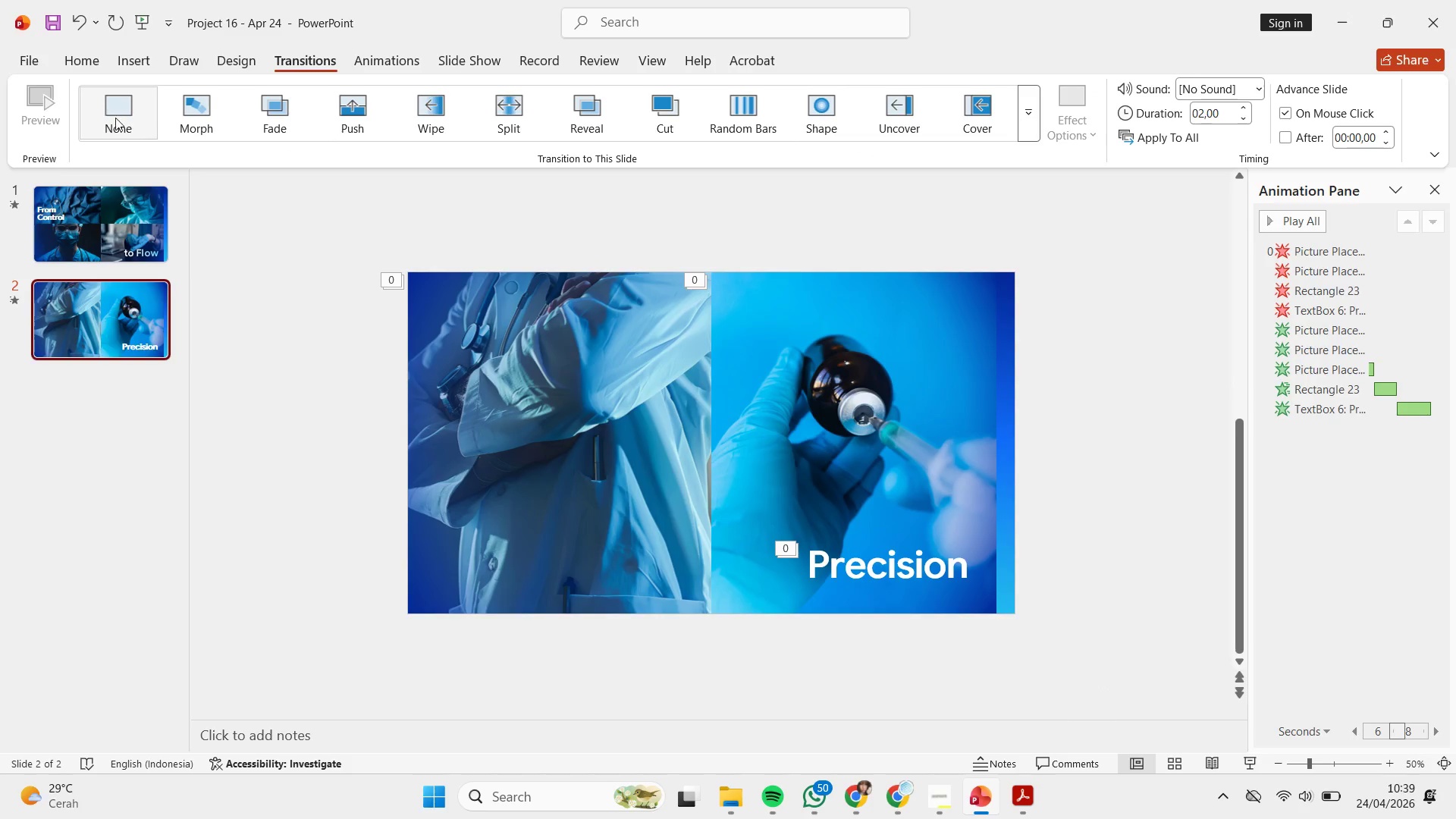 
left_click([187, 106])
 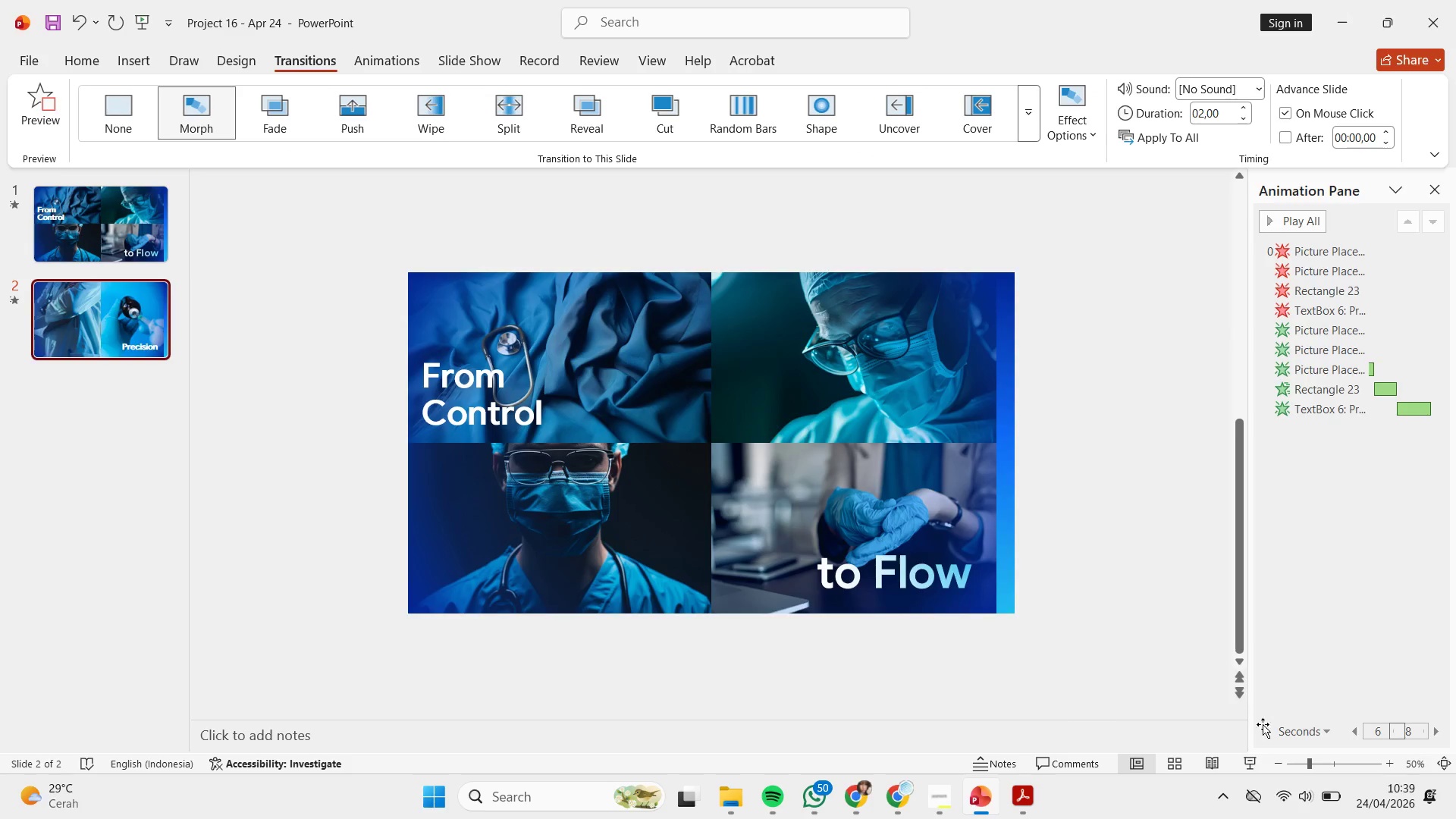 
left_click([1252, 759])
 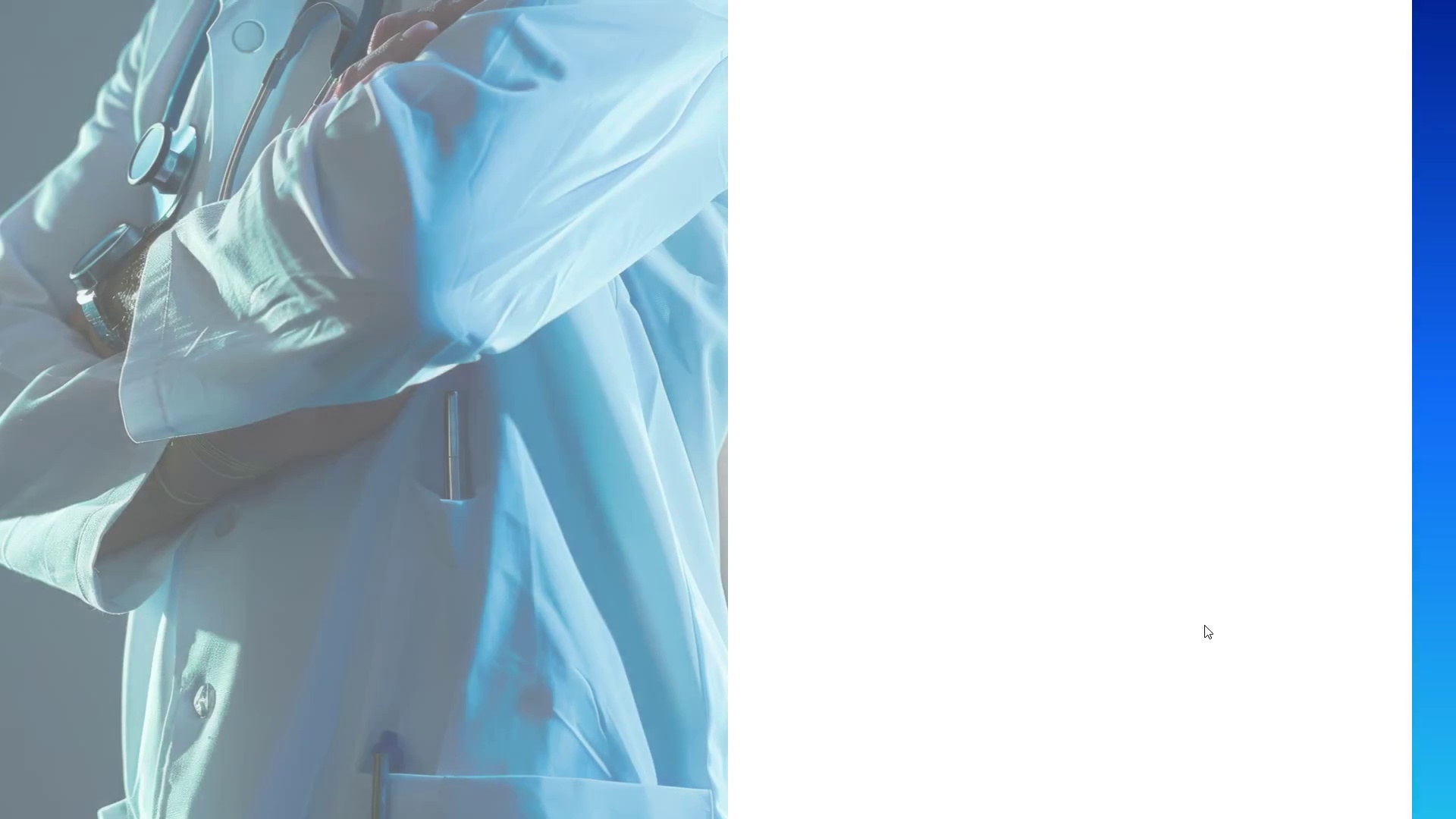 
wait(10.34)
 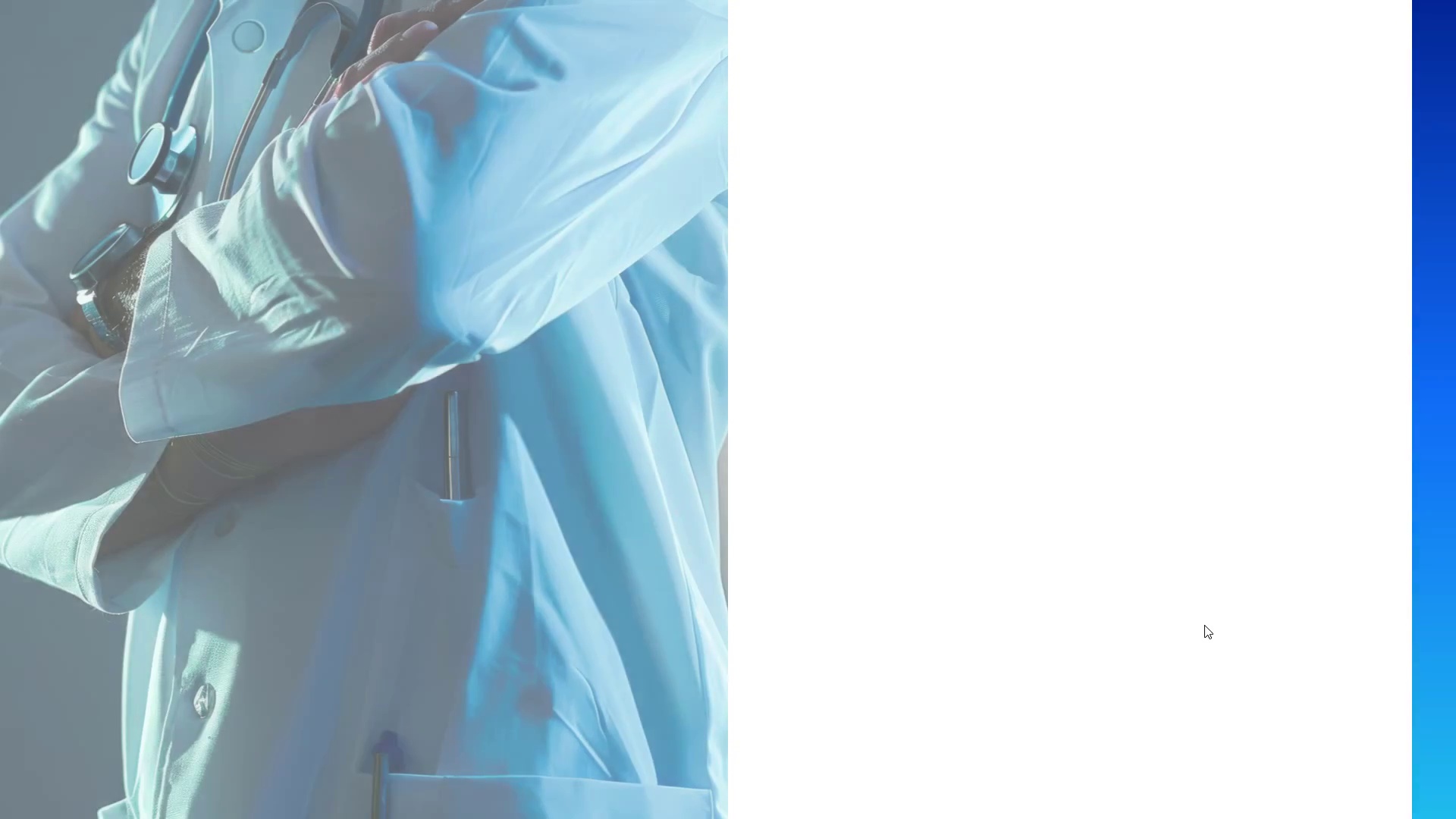 
key(Escape)
 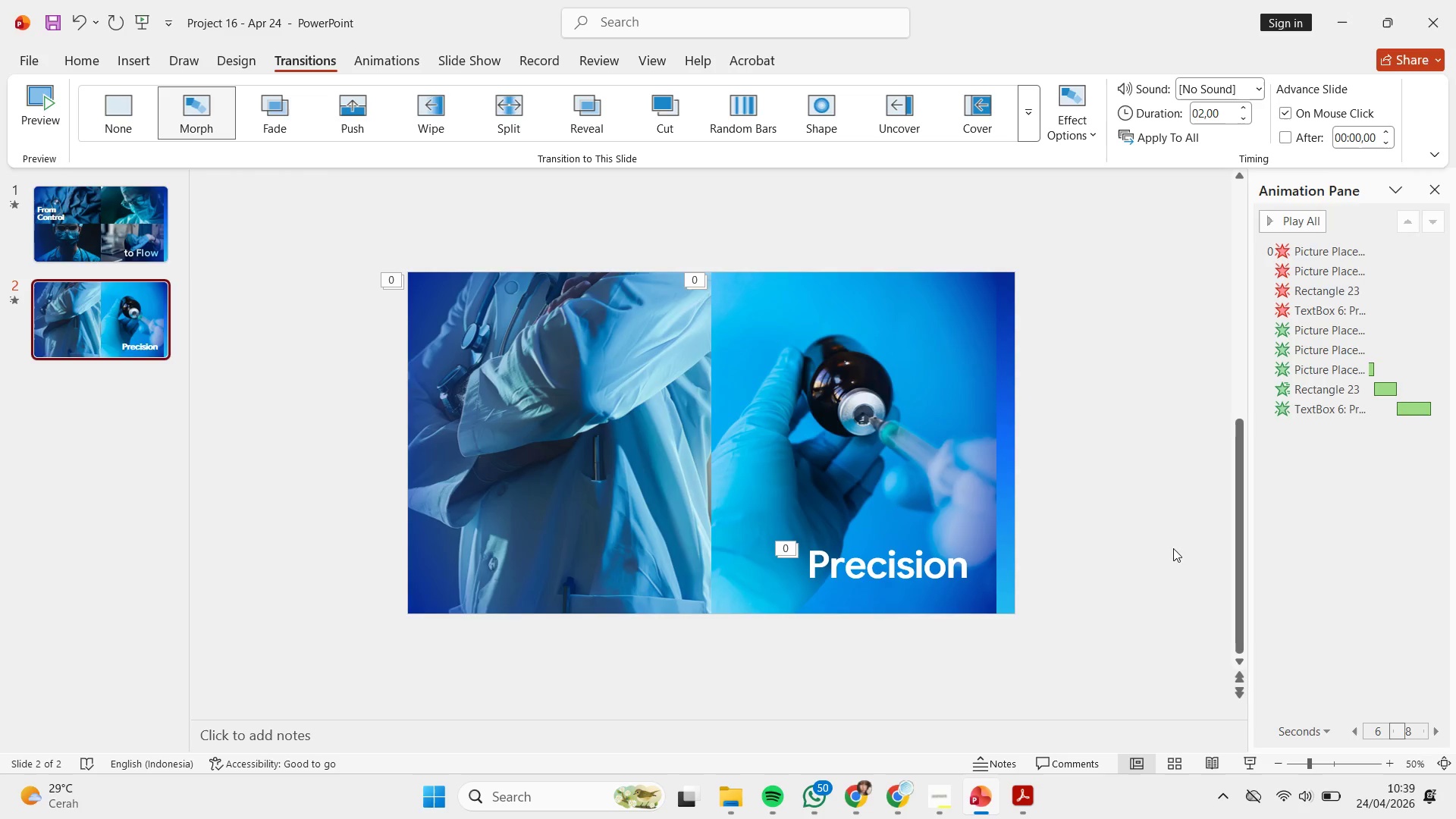 
left_click([851, 466])
 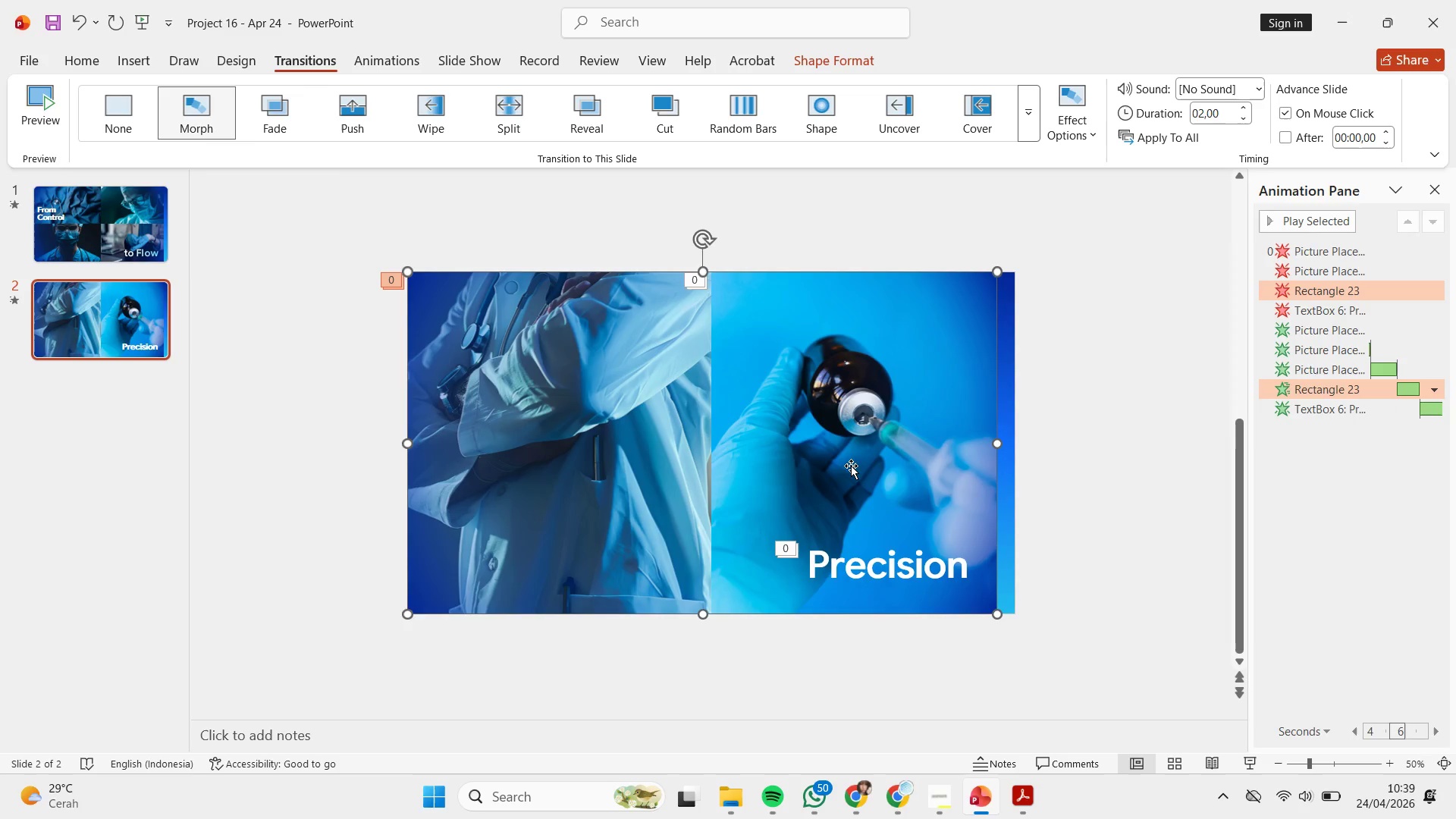 
left_click_drag(start_coordinate=[1110, 231], to_coordinate=[696, 667])
 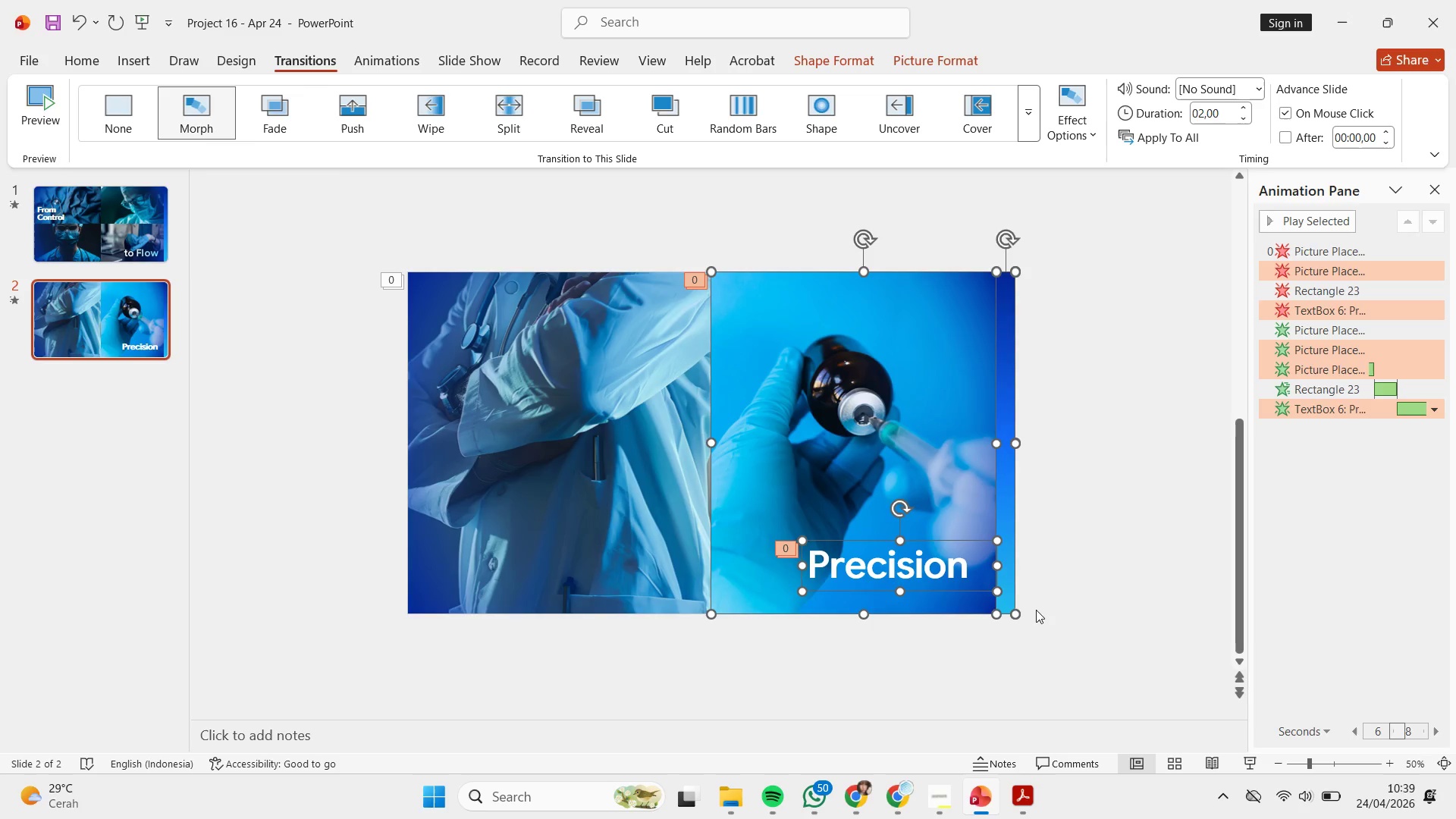 
wait(26.48)
 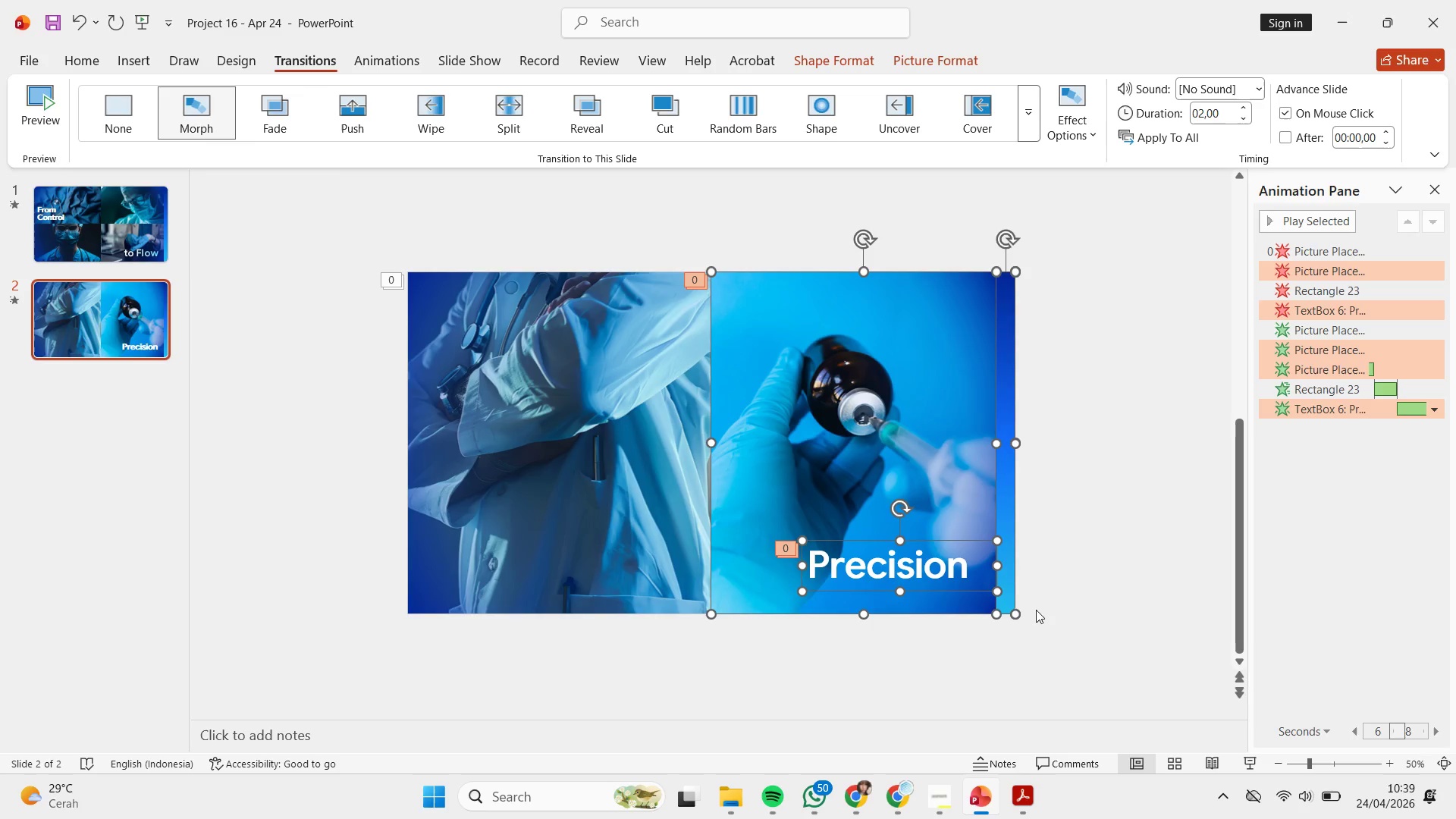 
left_click([1098, 594])
 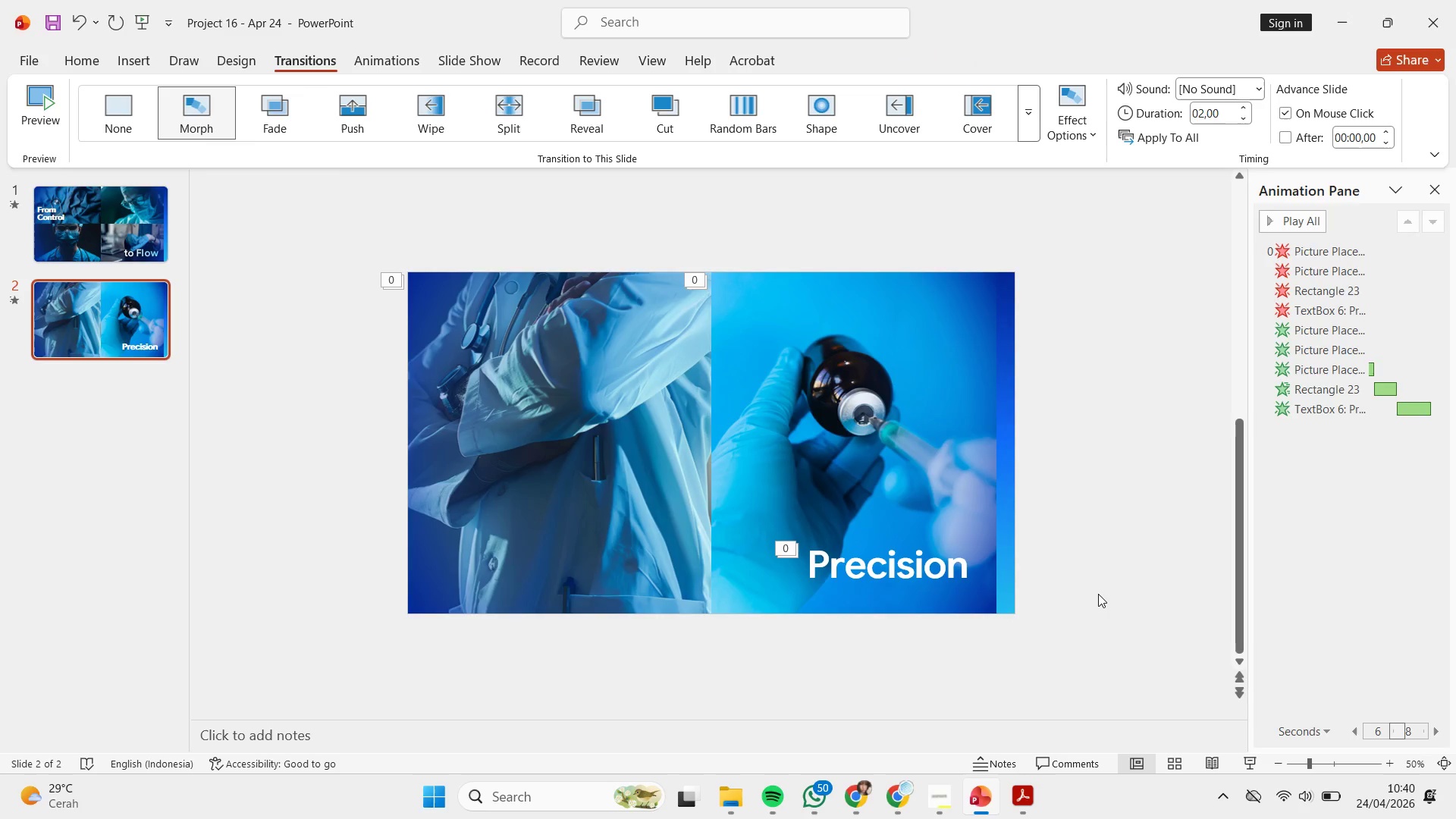 
wait(11.8)
 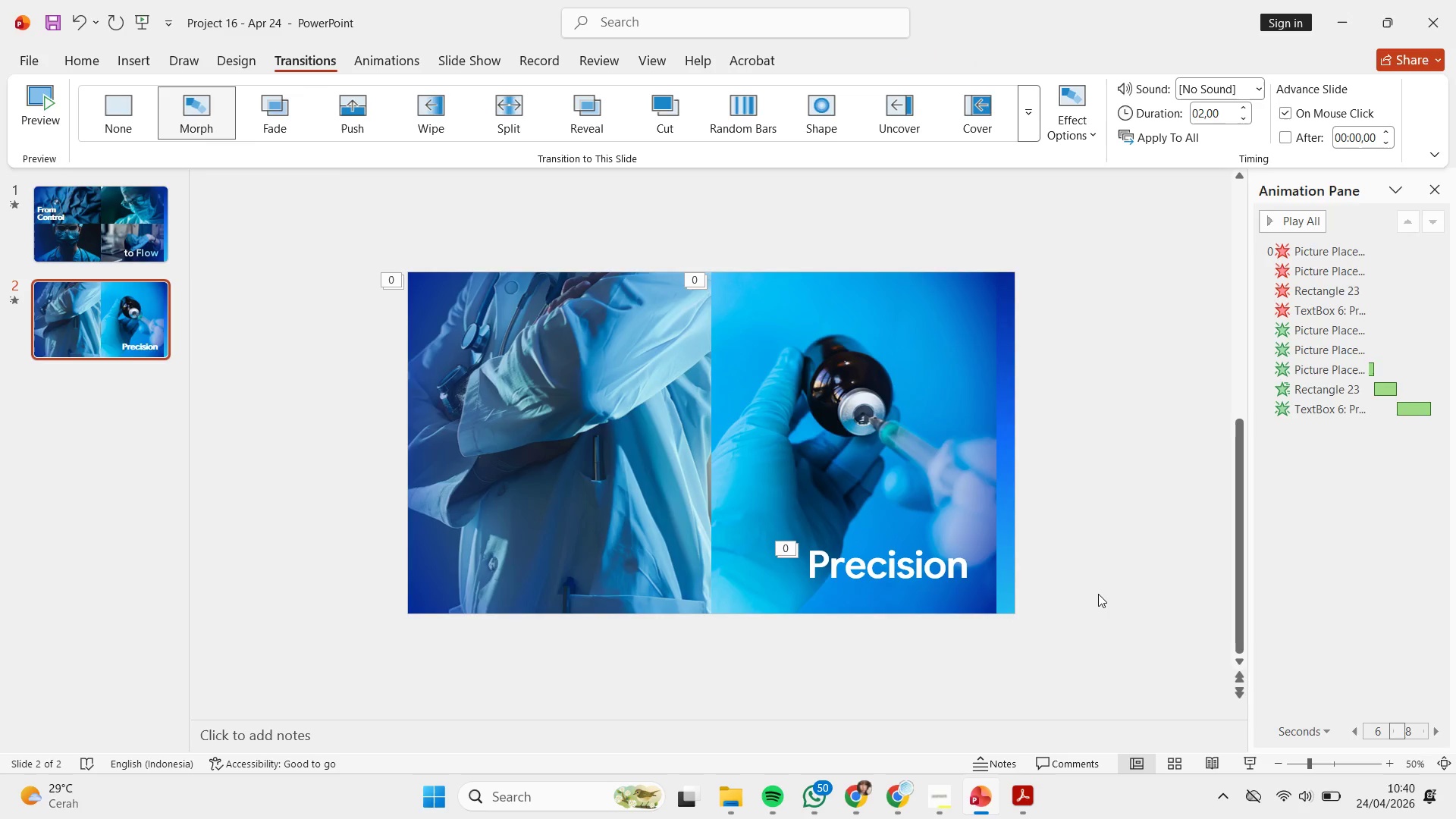 
scroll: coordinate [921, 465], scroll_direction: down, amount: 1.0
 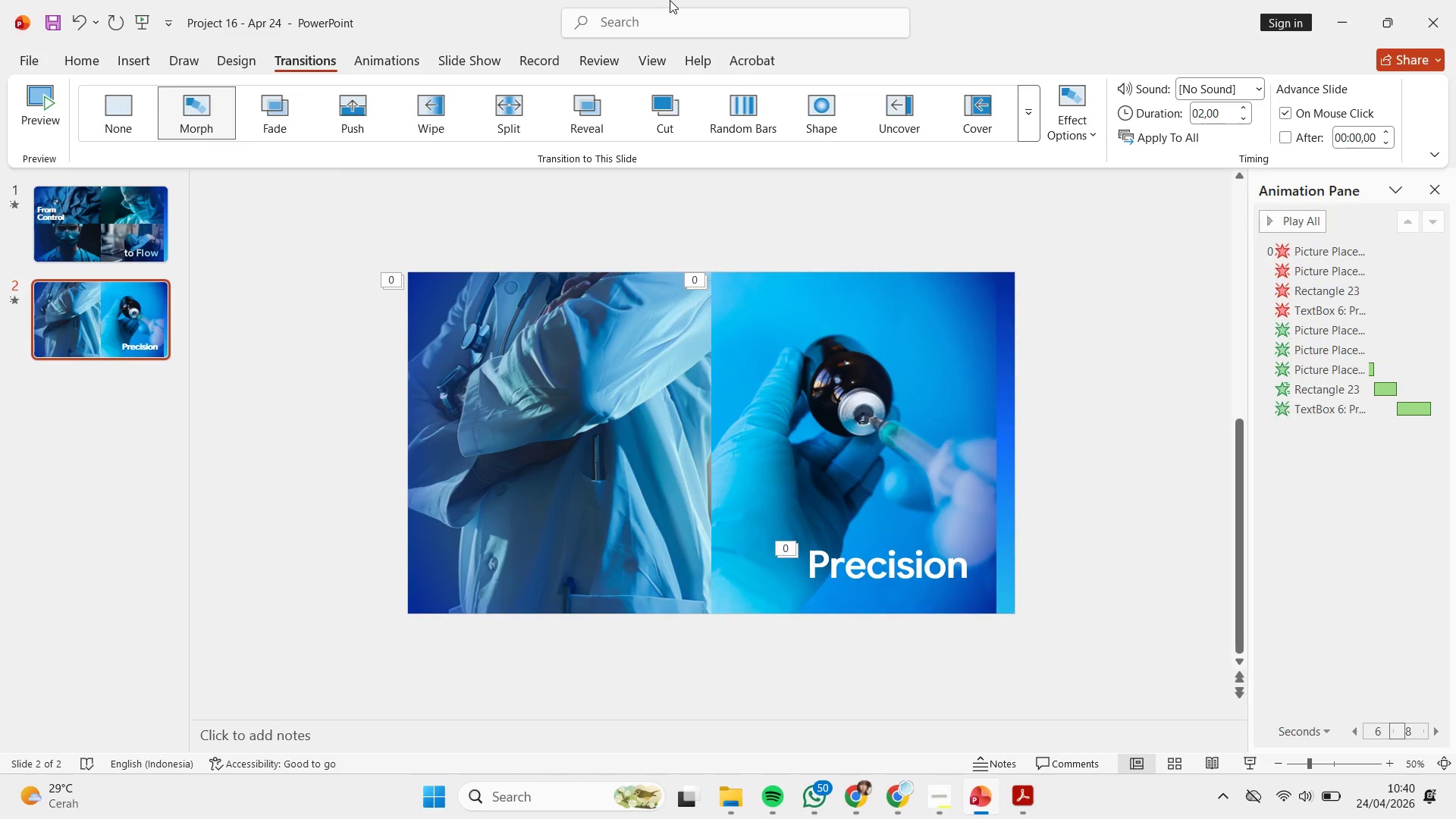 
left_click([927, 800])